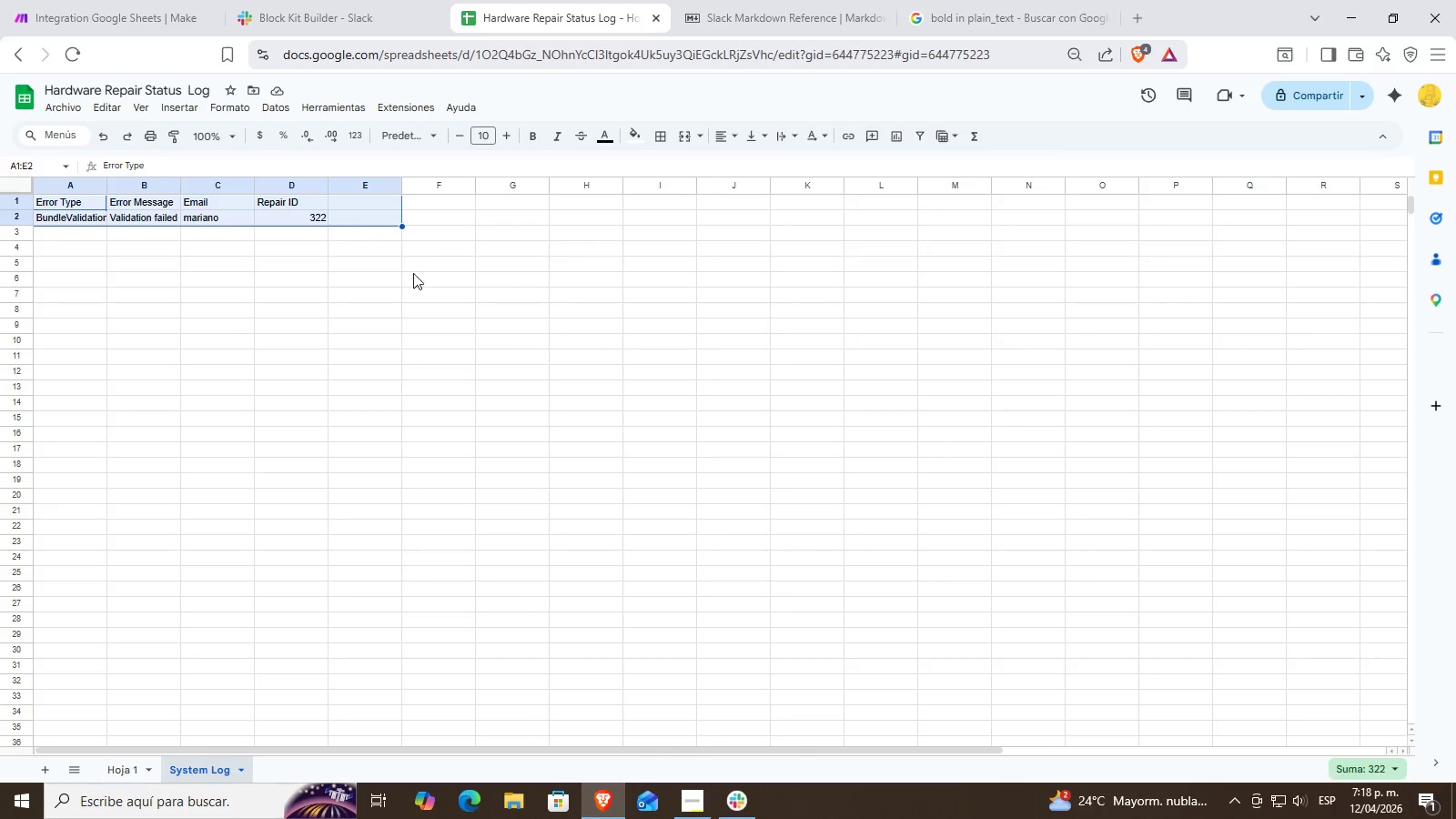 
left_click([500, 330])
 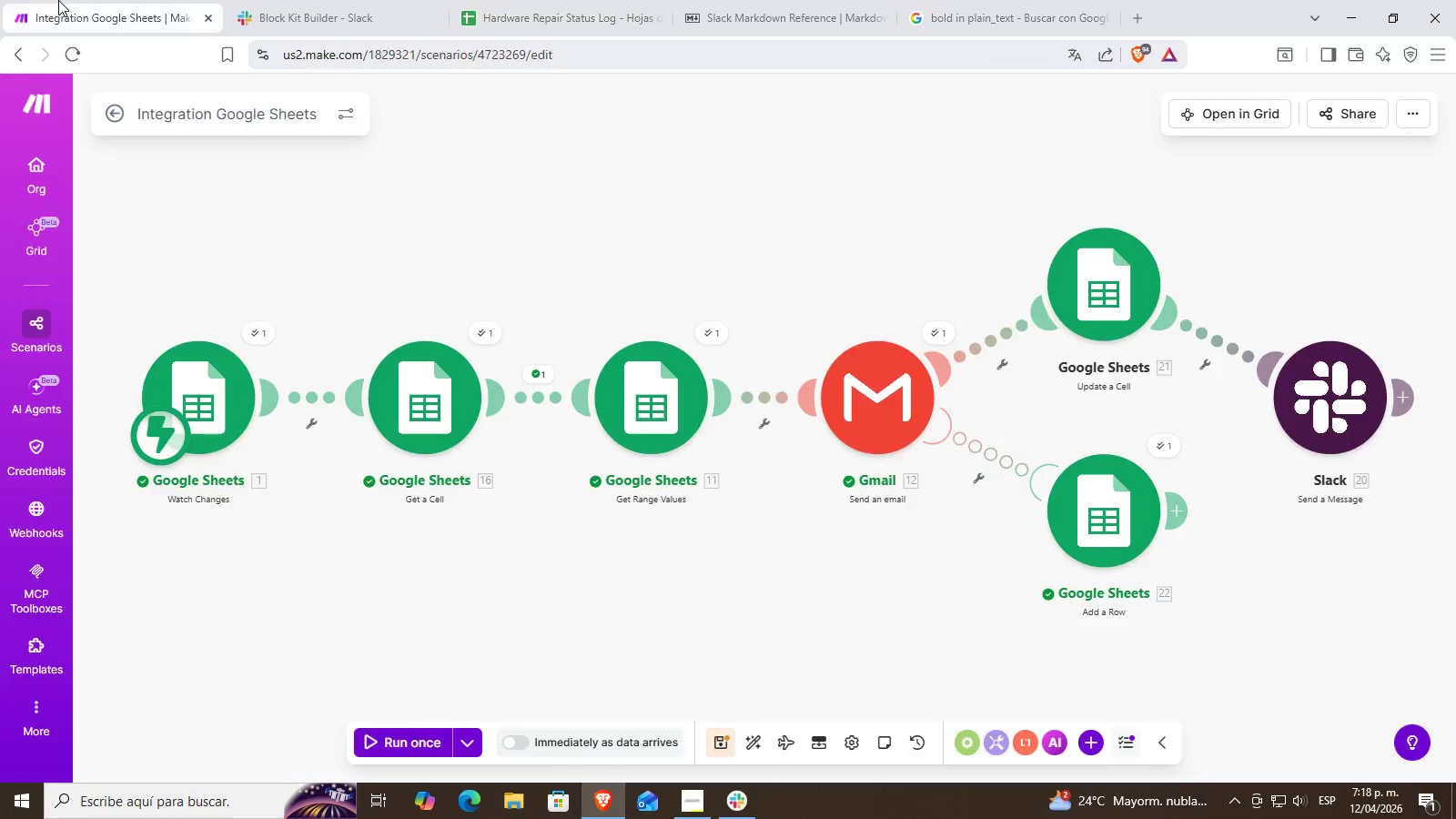 
left_click([698, 815])